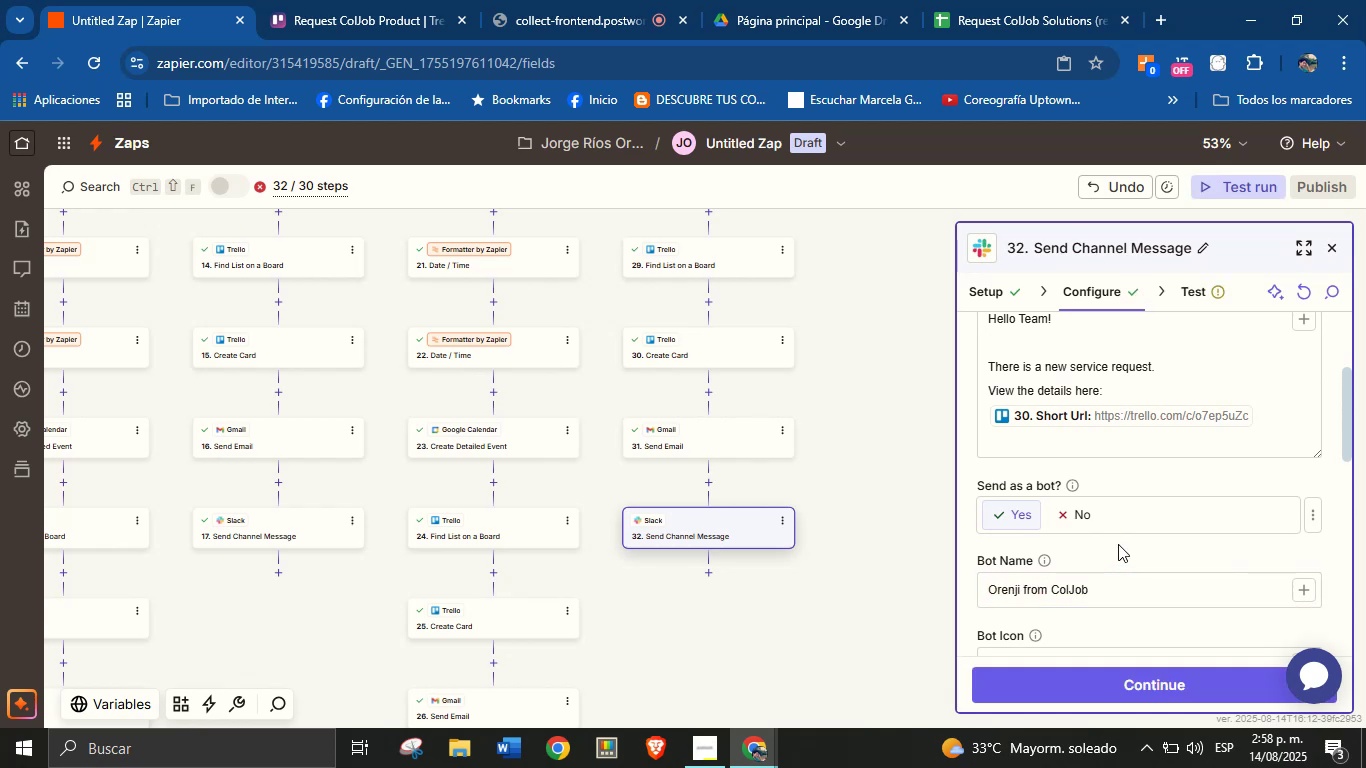 
scroll: coordinate [1135, 531], scroll_direction: down, amount: 1.0
 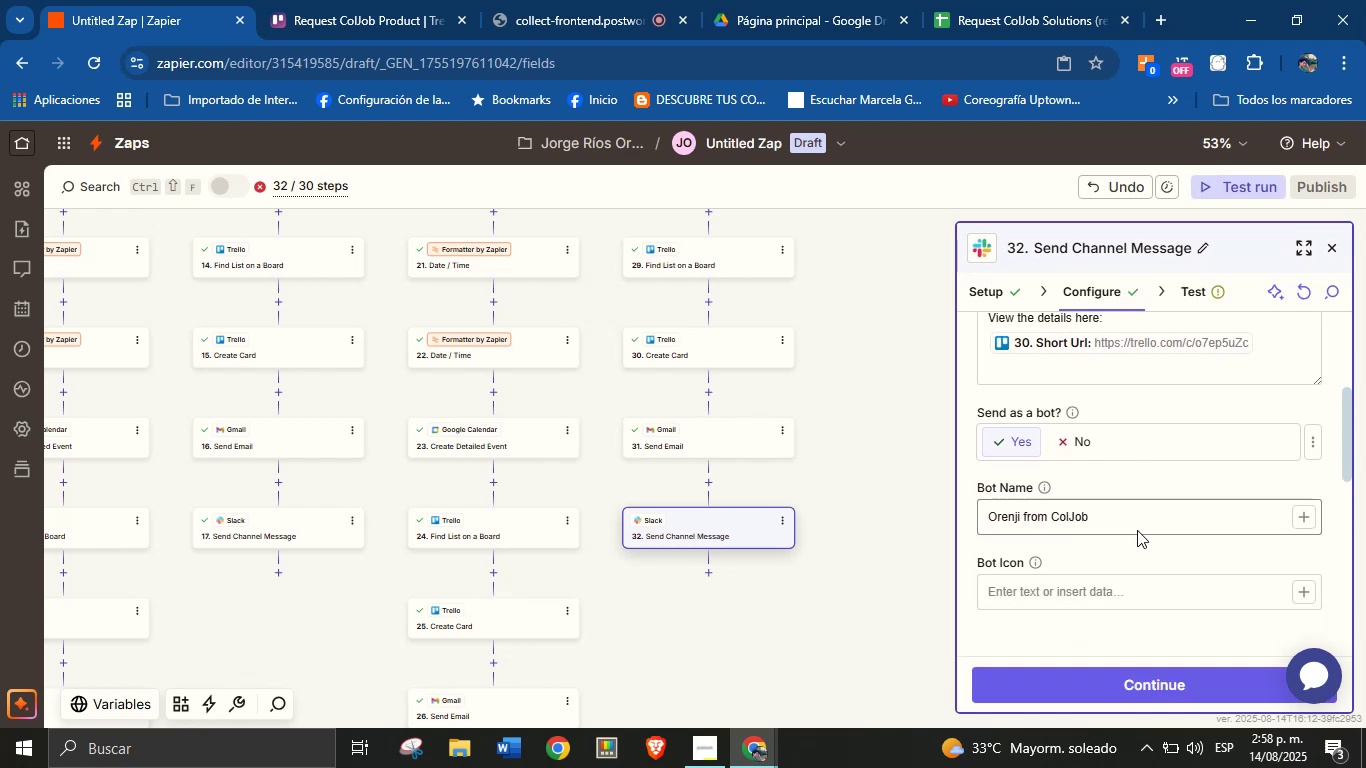 
scroll: coordinate [1137, 529], scroll_direction: none, amount: 0.0
 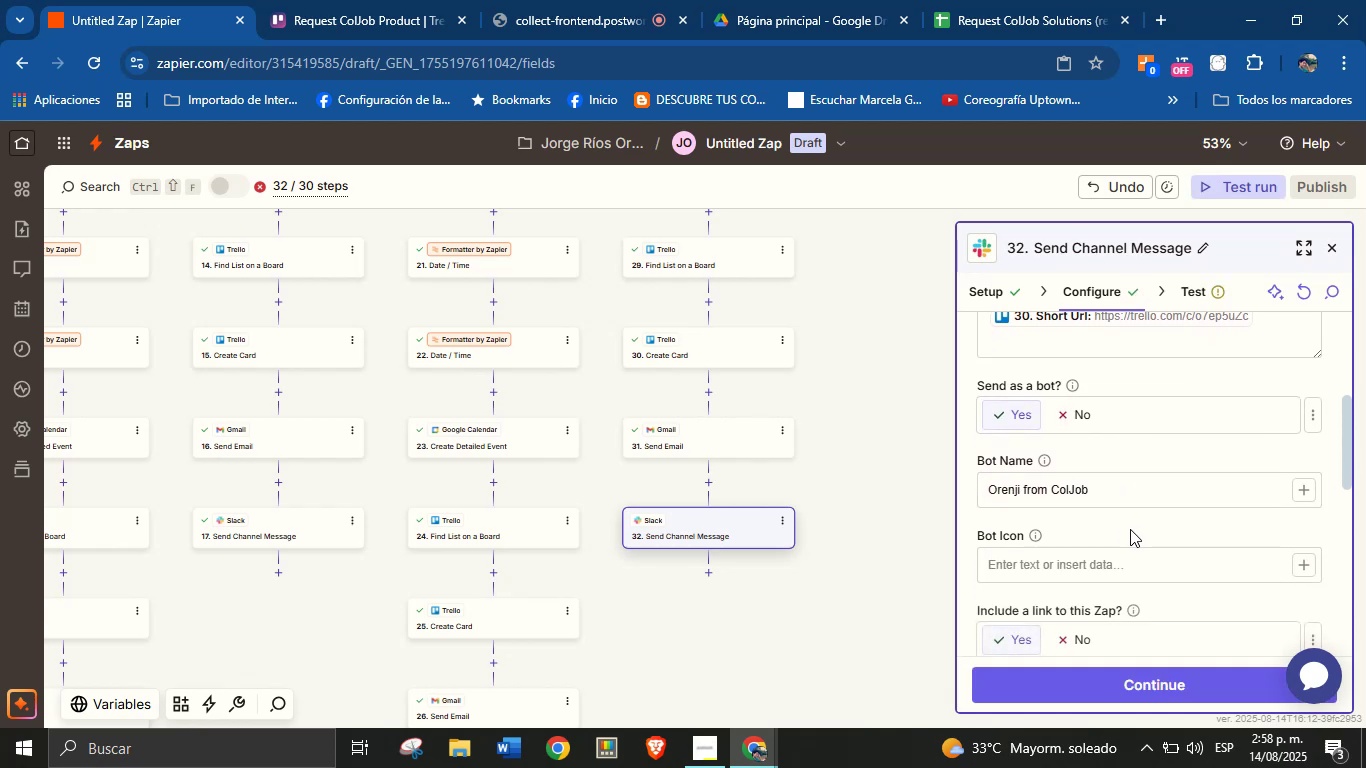 
scroll: coordinate [1165, 510], scroll_direction: down, amount: 3.0
 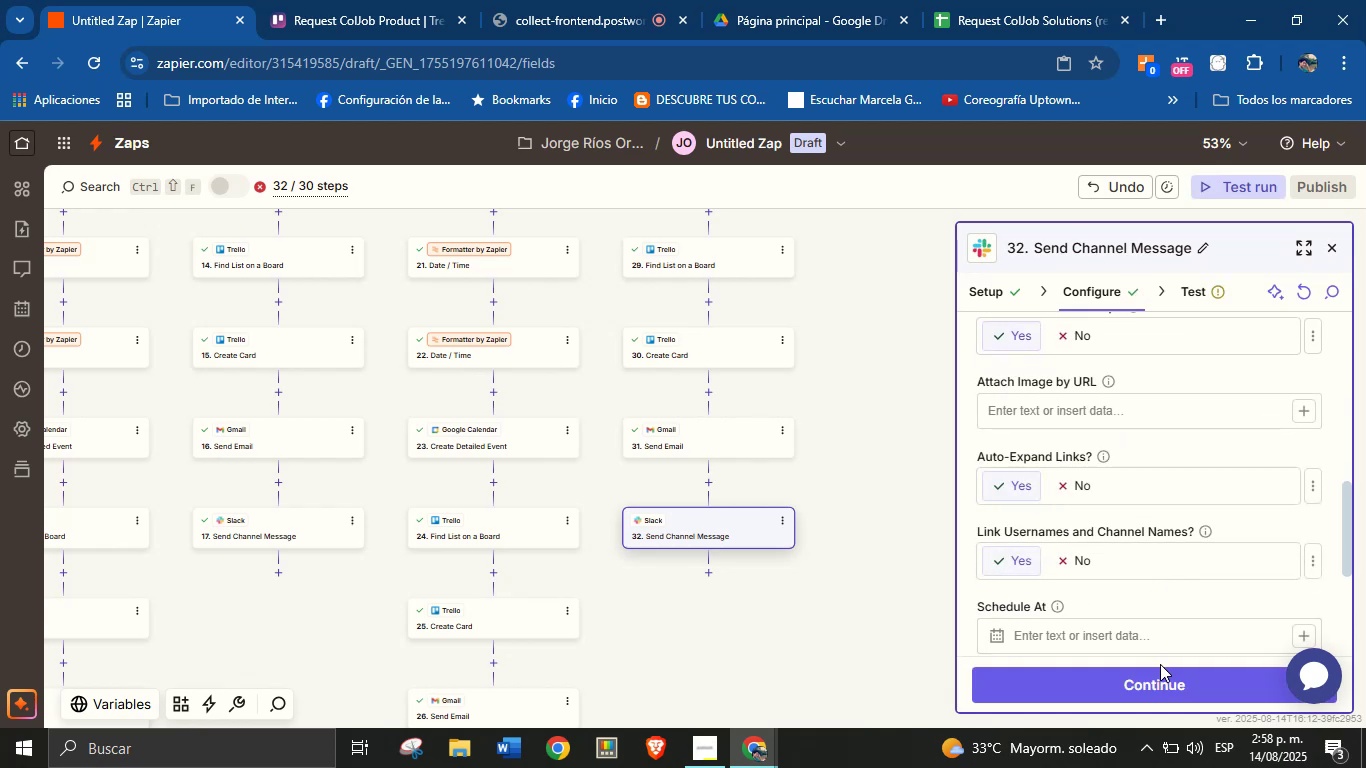 
left_click([1161, 680])
 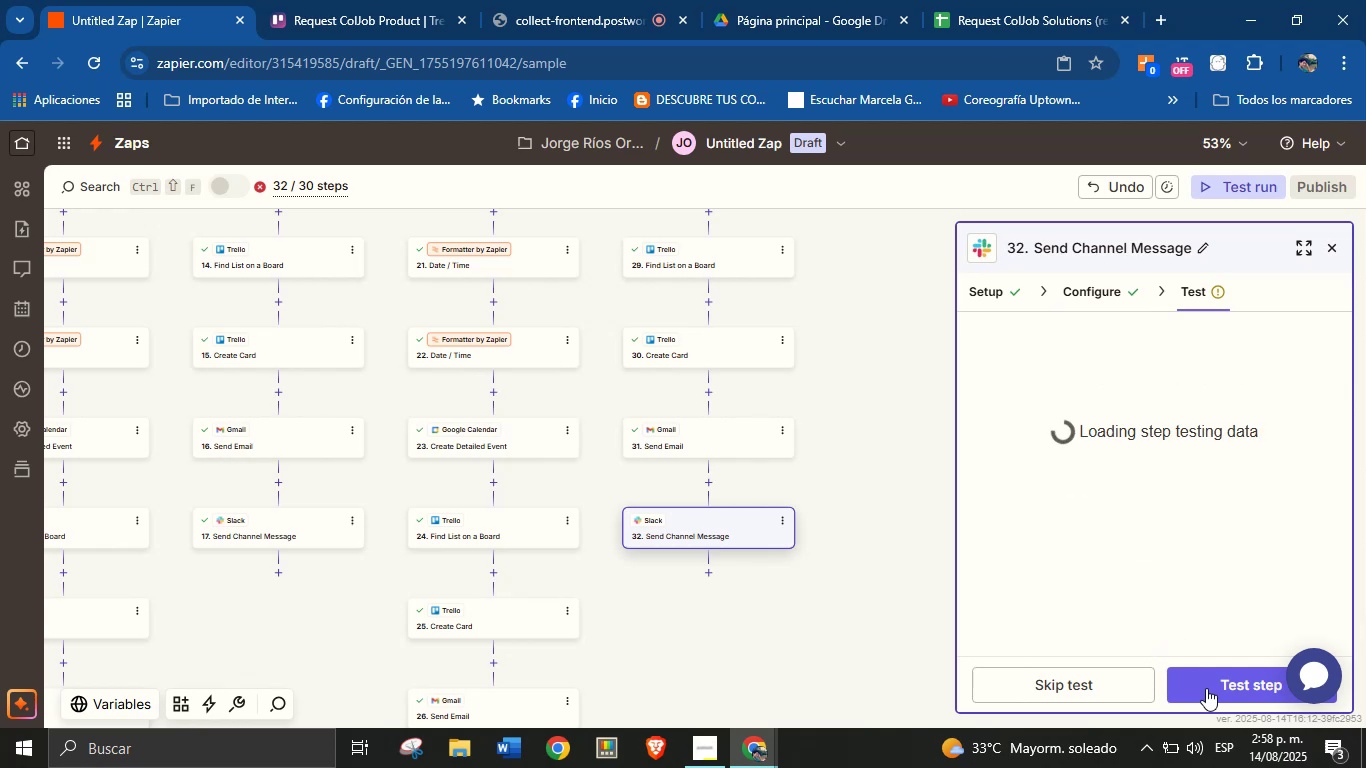 
left_click([1210, 682])
 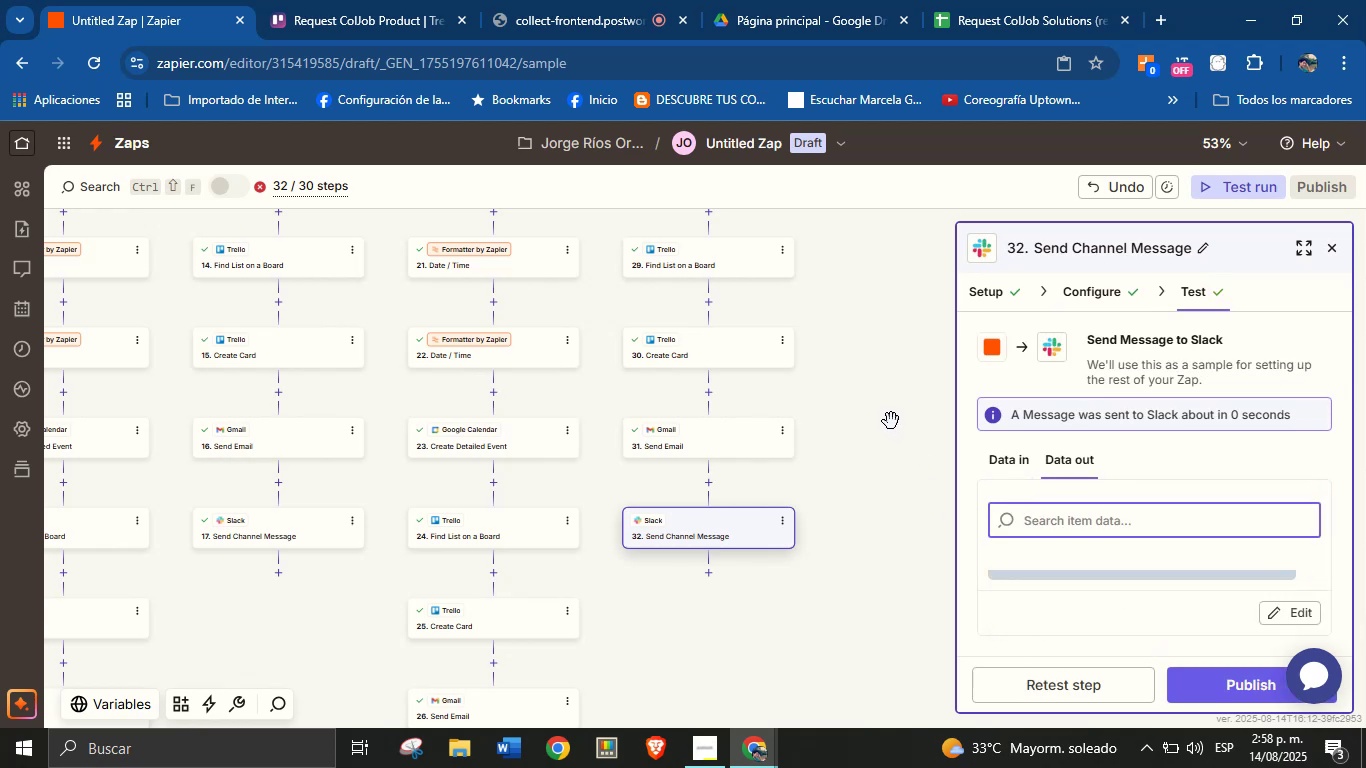 
wait(5.68)
 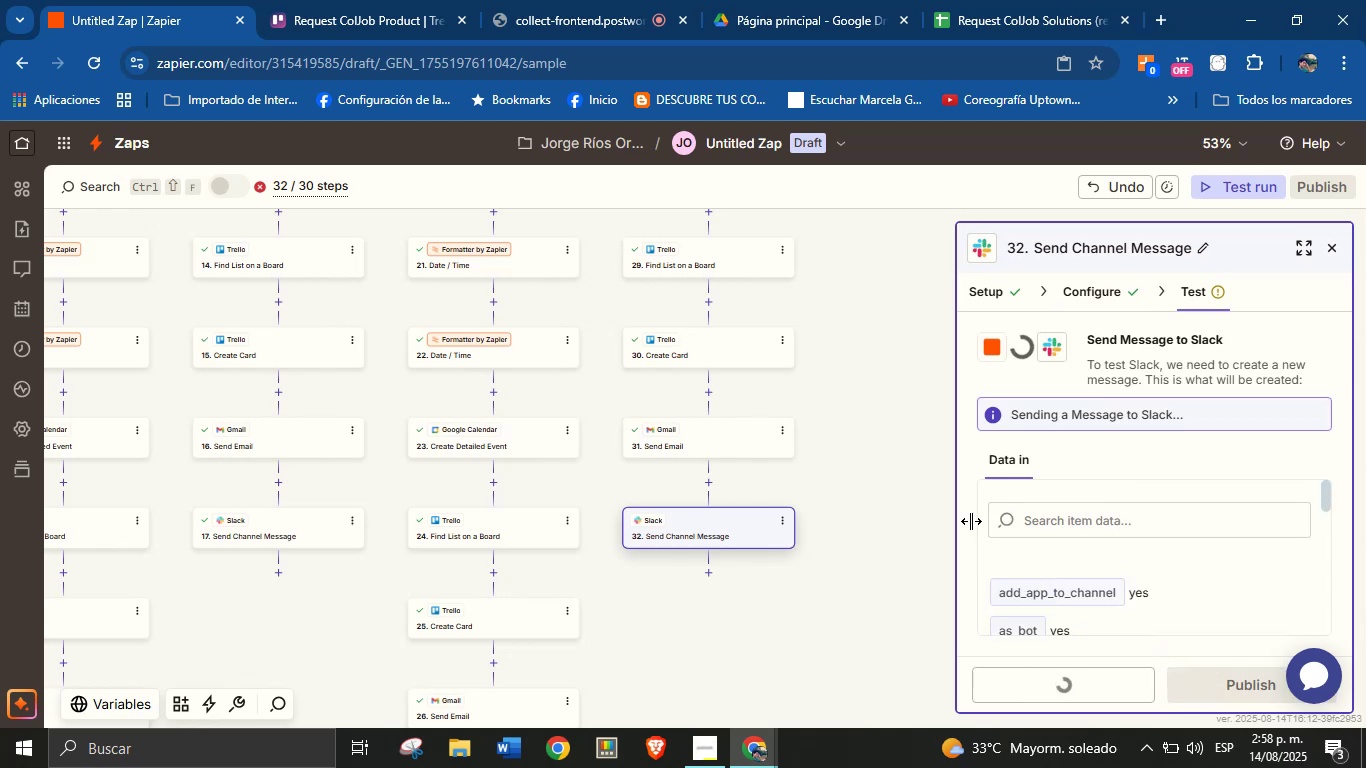 
left_click([734, 148])
 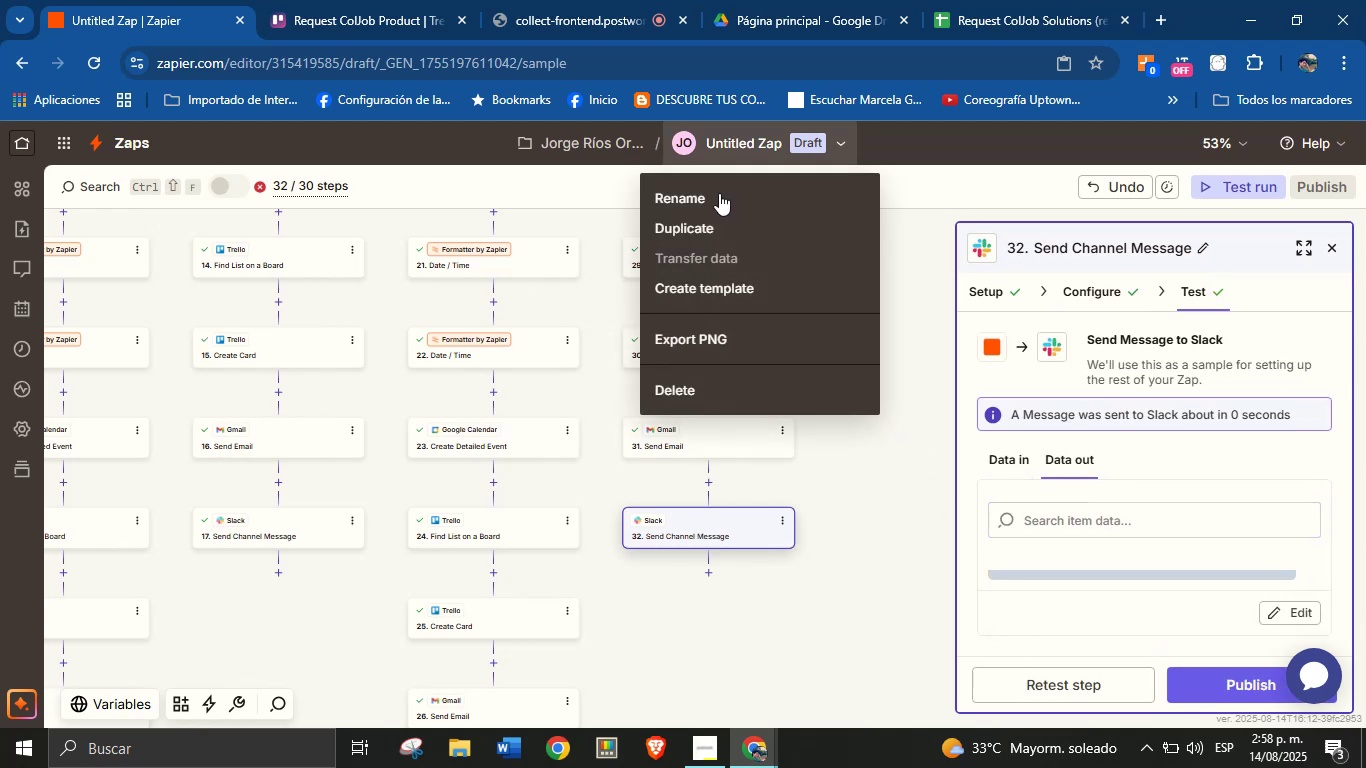 
left_click([719, 194])
 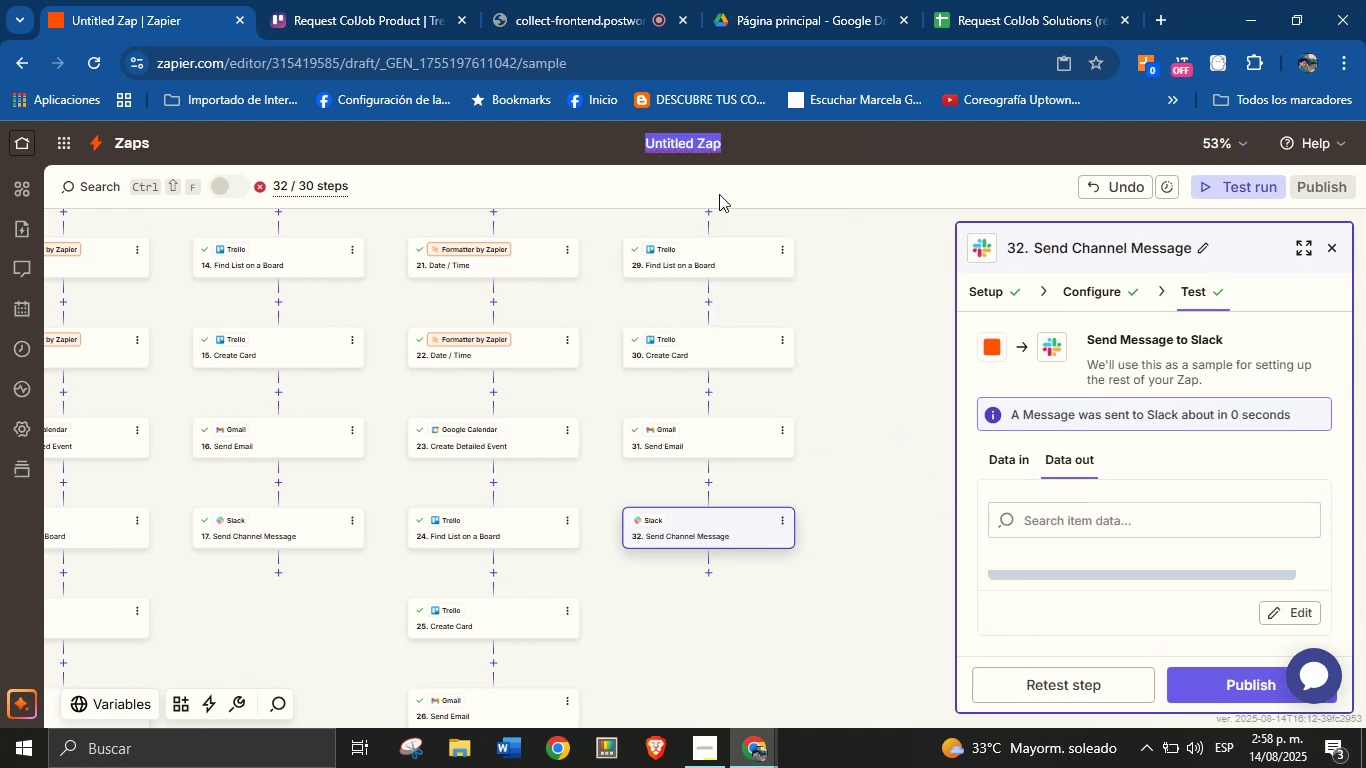 
type(TrelloZap)
 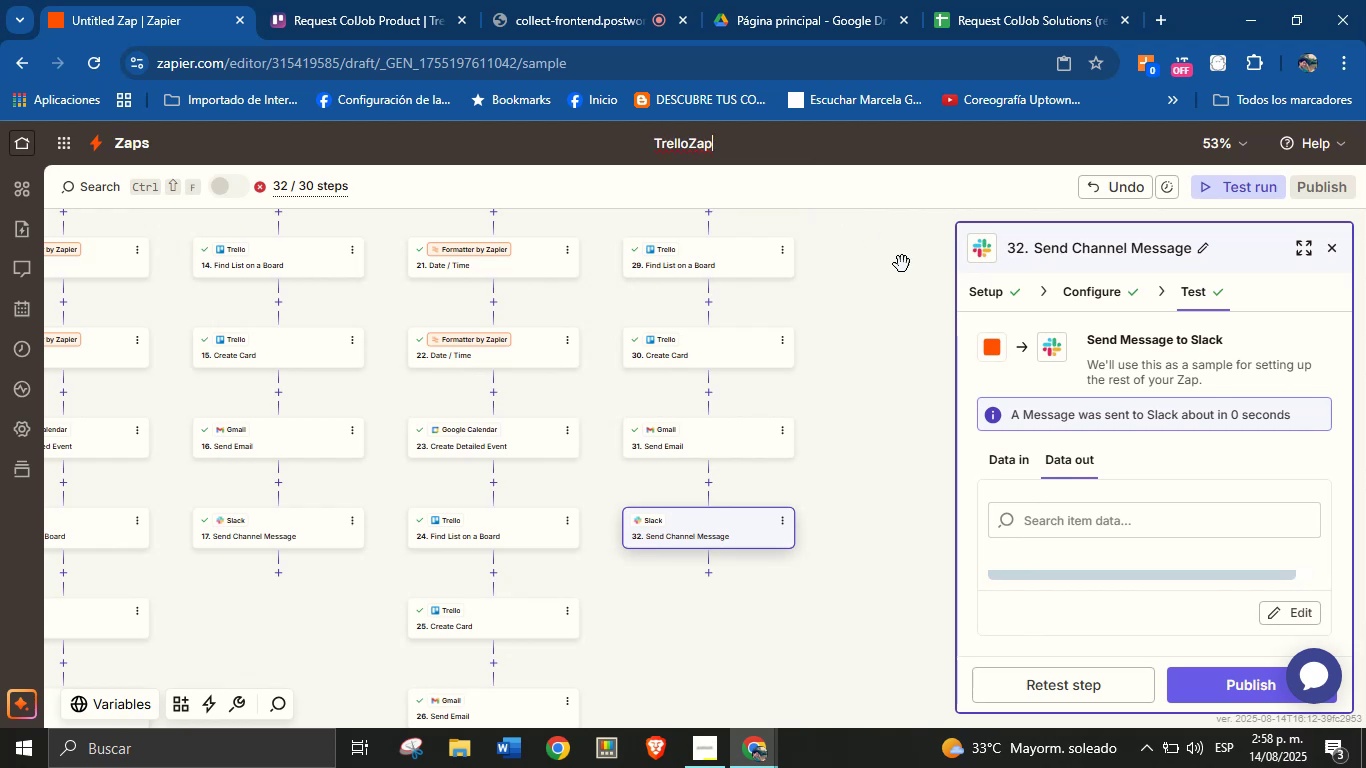 
left_click([908, 390])
 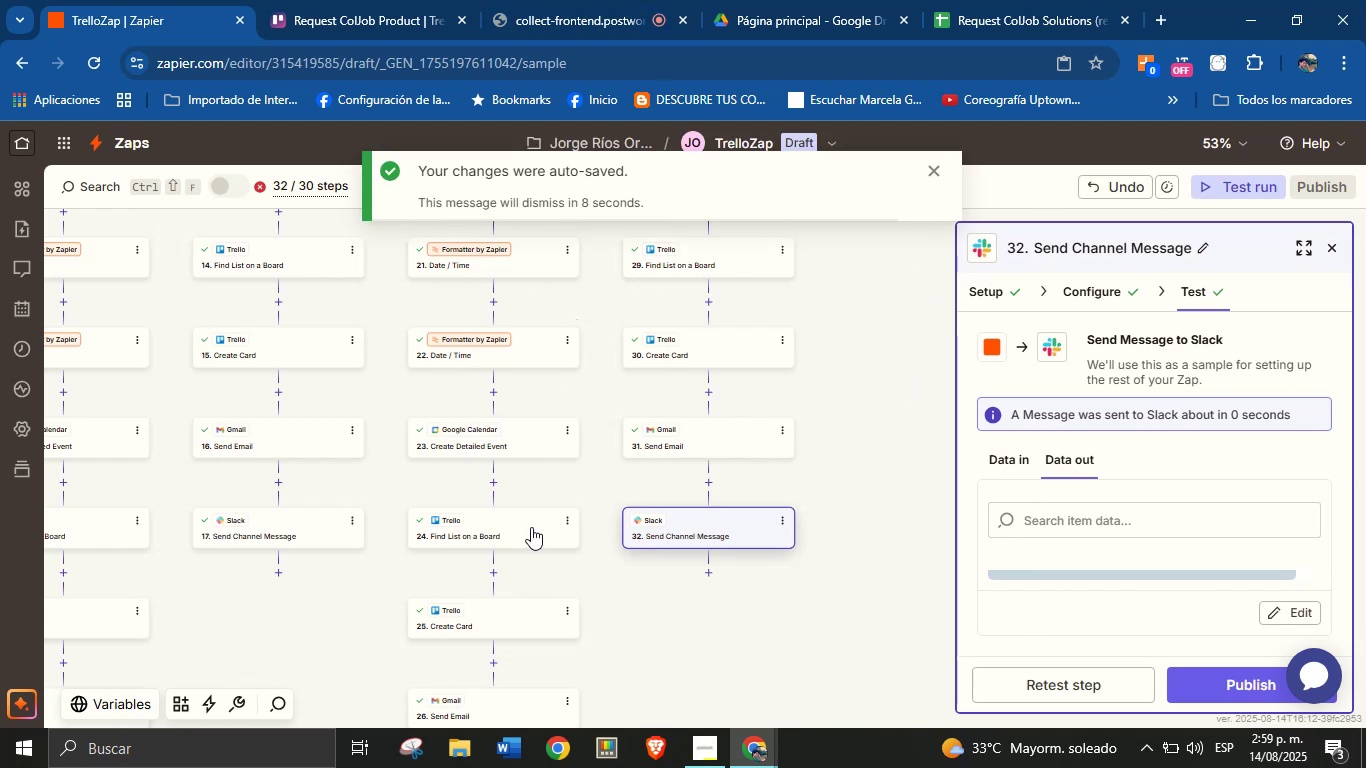 